 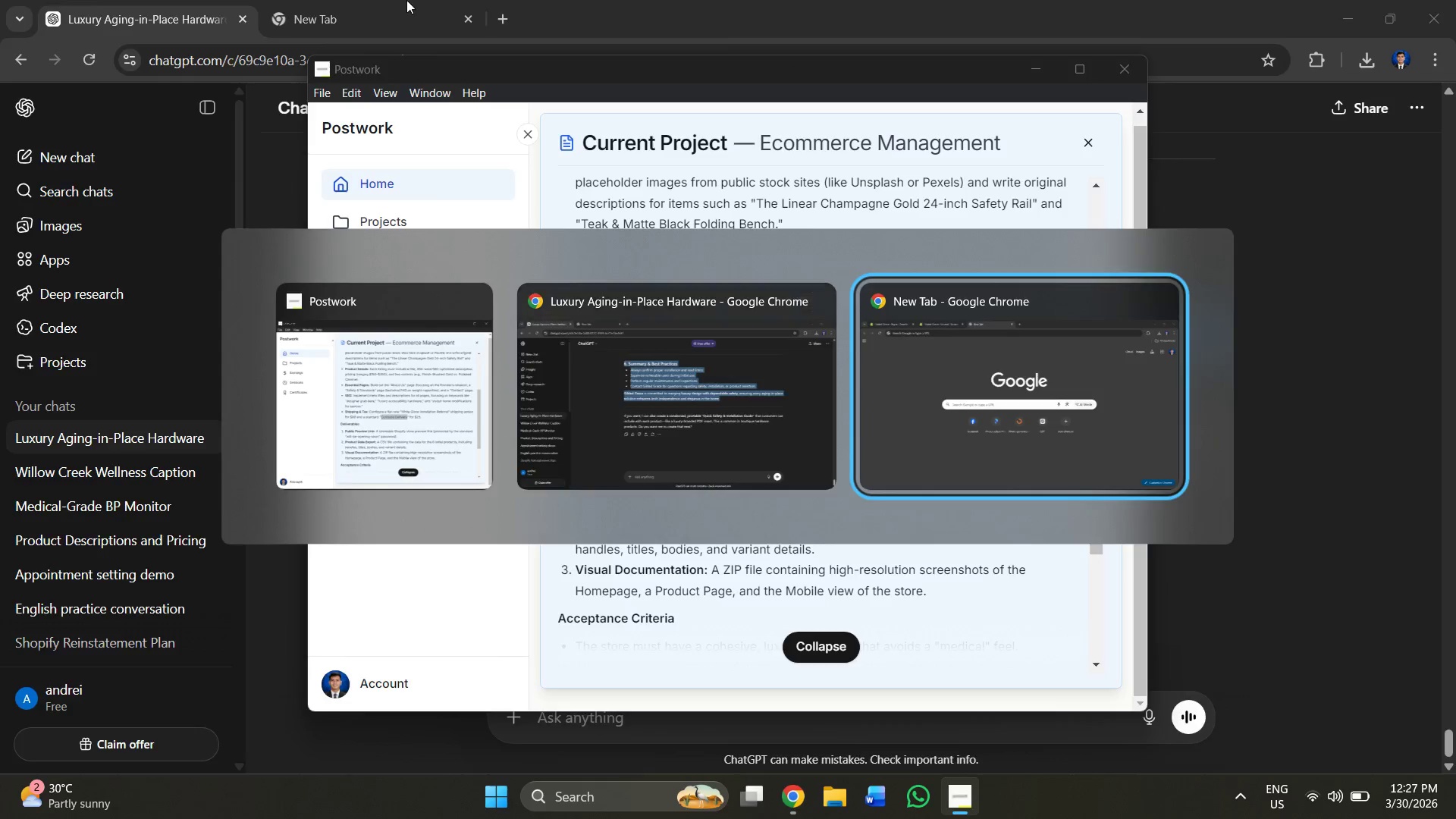 
left_click([425, 63])
 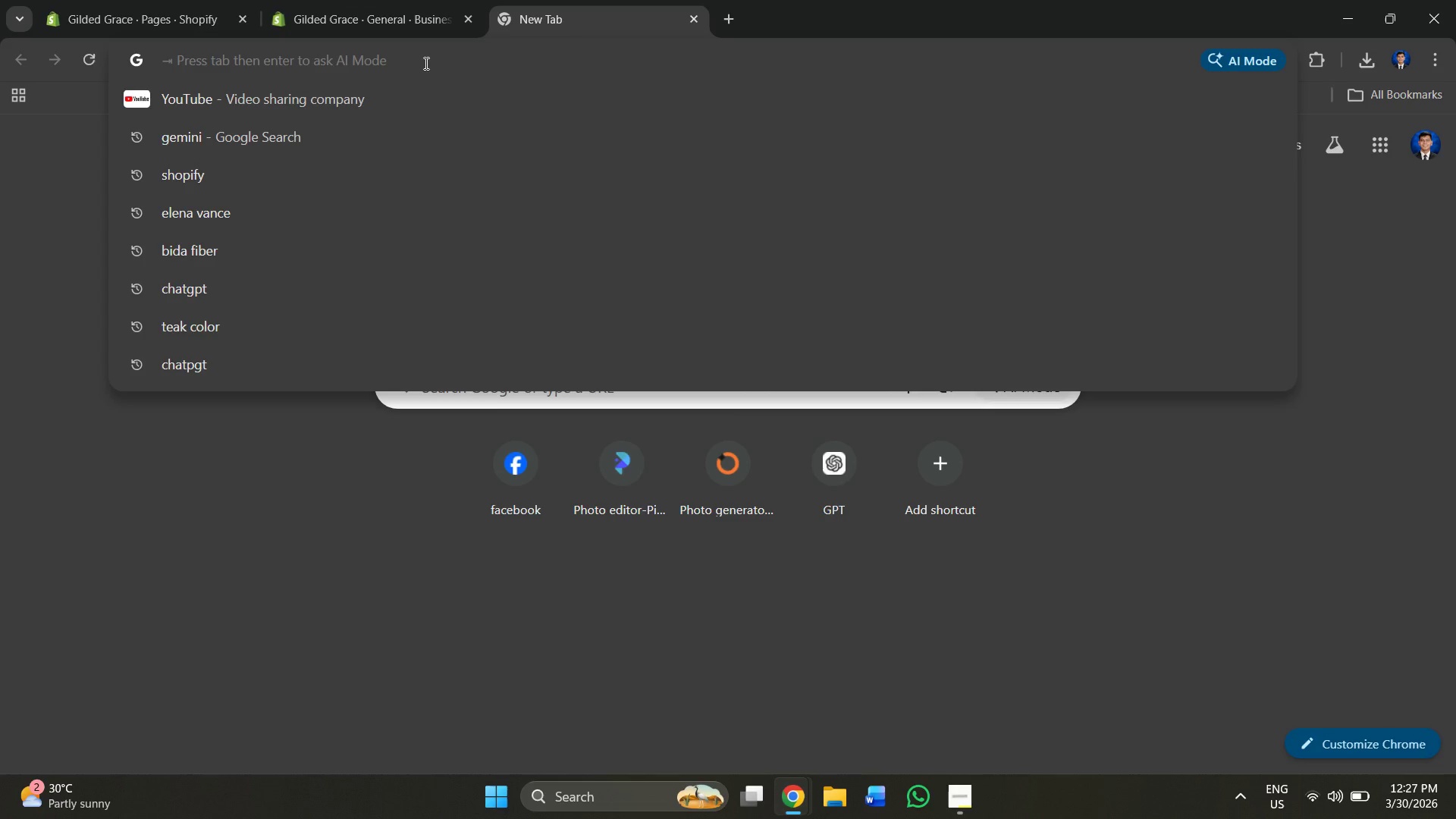 
type(curbside is lo)
key(Backspace)
key(Backspace)
key(Backspace)
key(Backspace)
key(Backspace)
key(Backspace)
 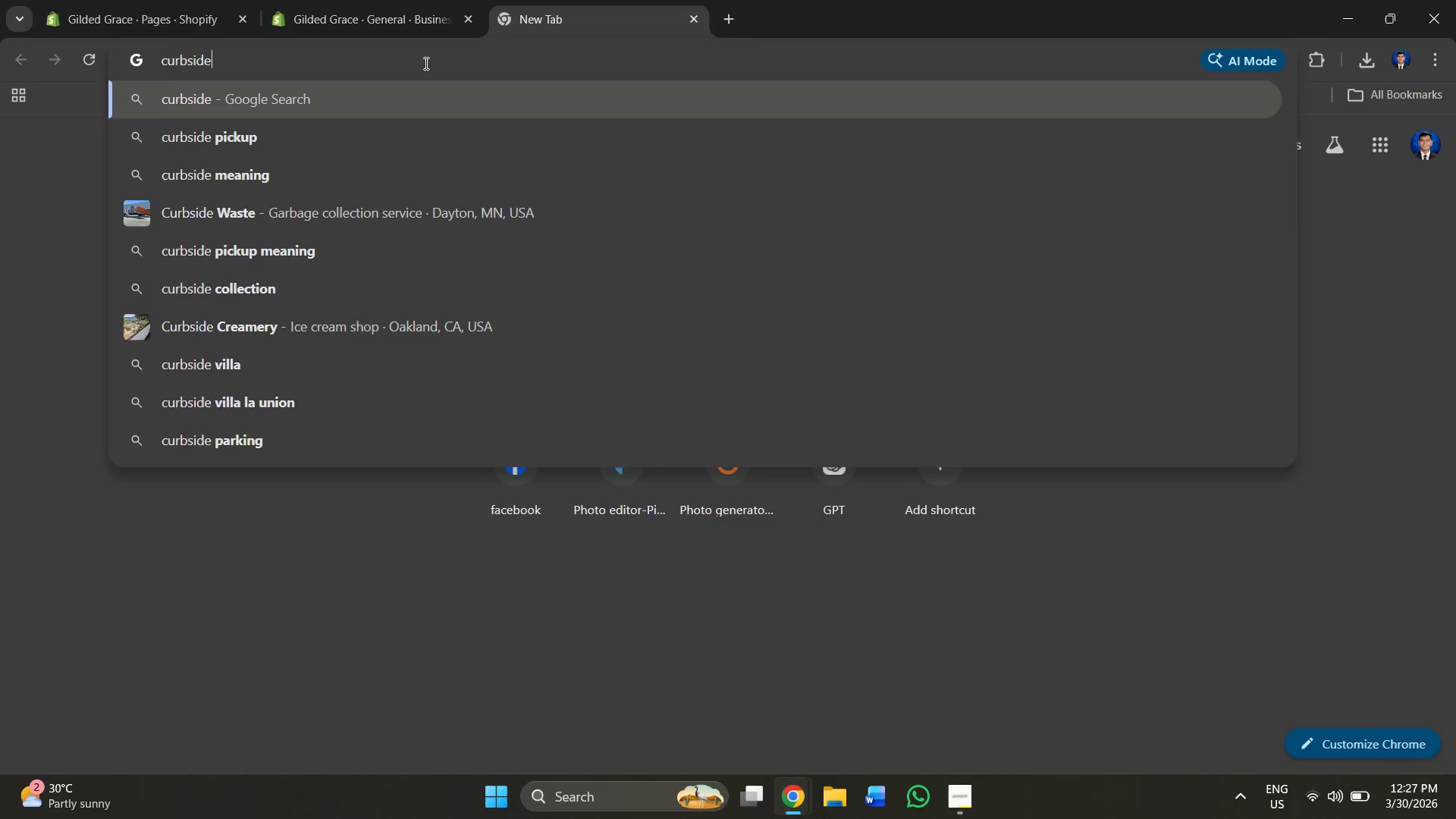 
key(Enter)
 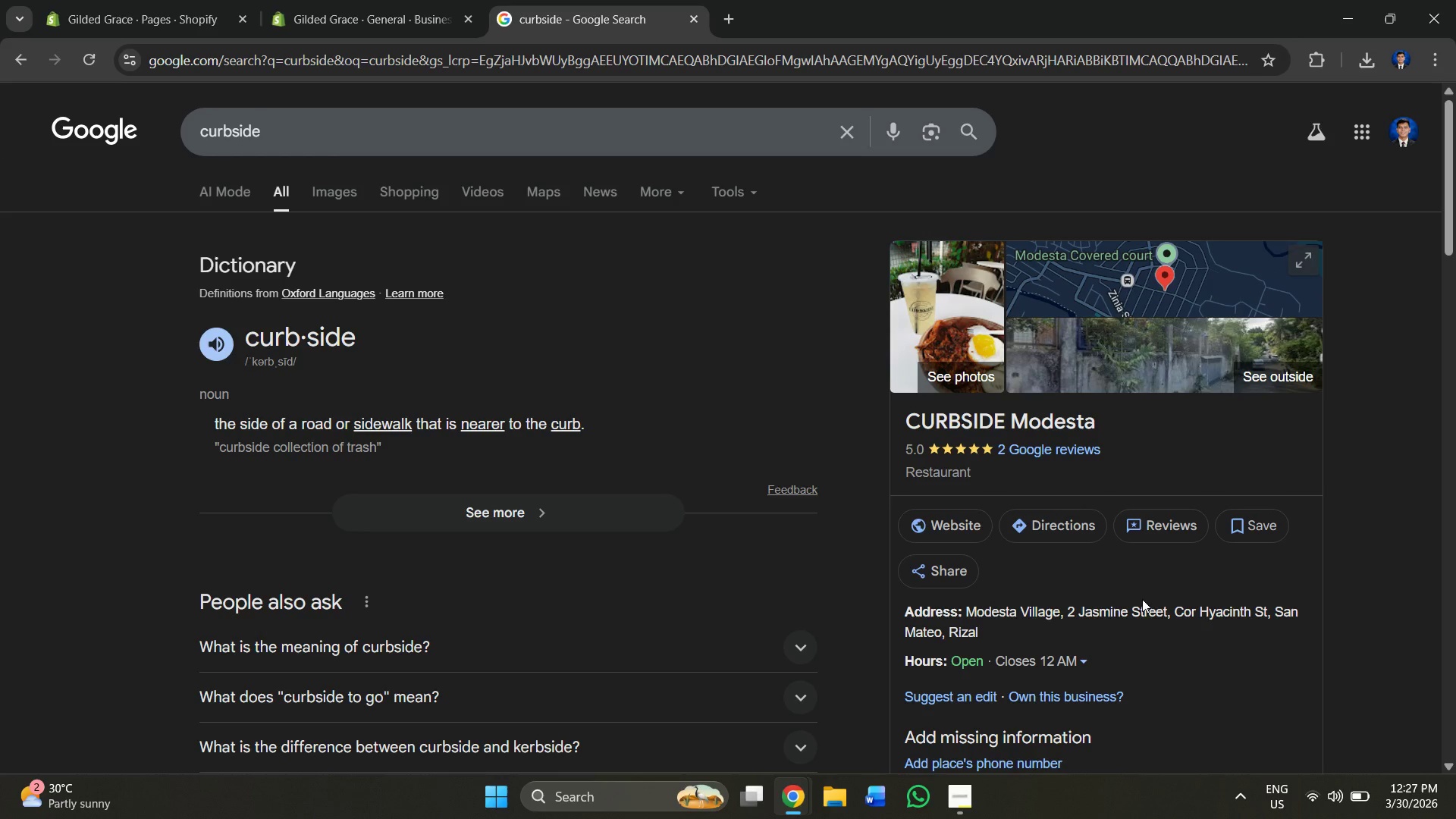 
wait(6.27)
 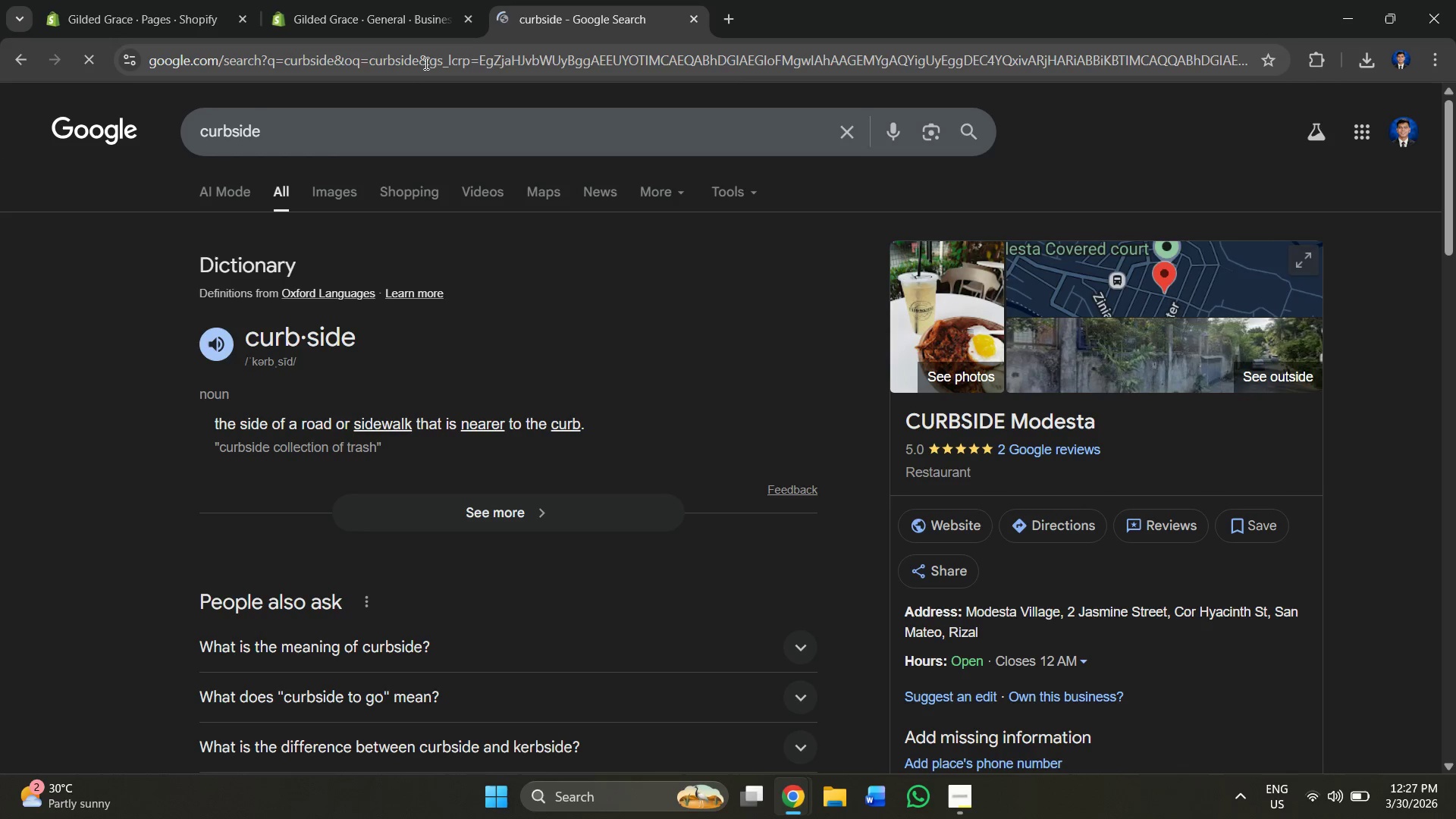 
left_click_drag(start_coordinate=[991, 630], to_coordinate=[918, 613])
 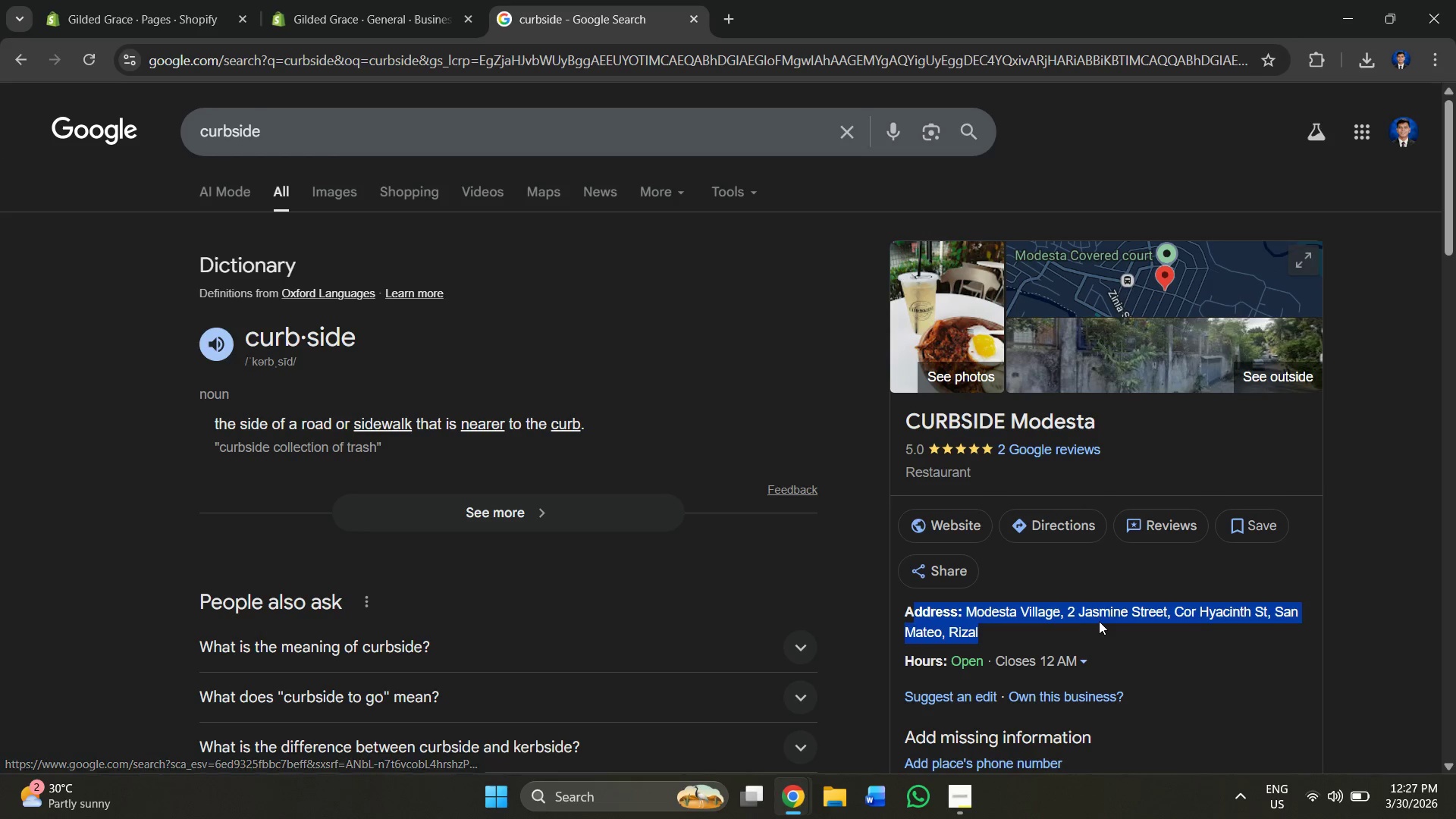 
left_click([1099, 621])
 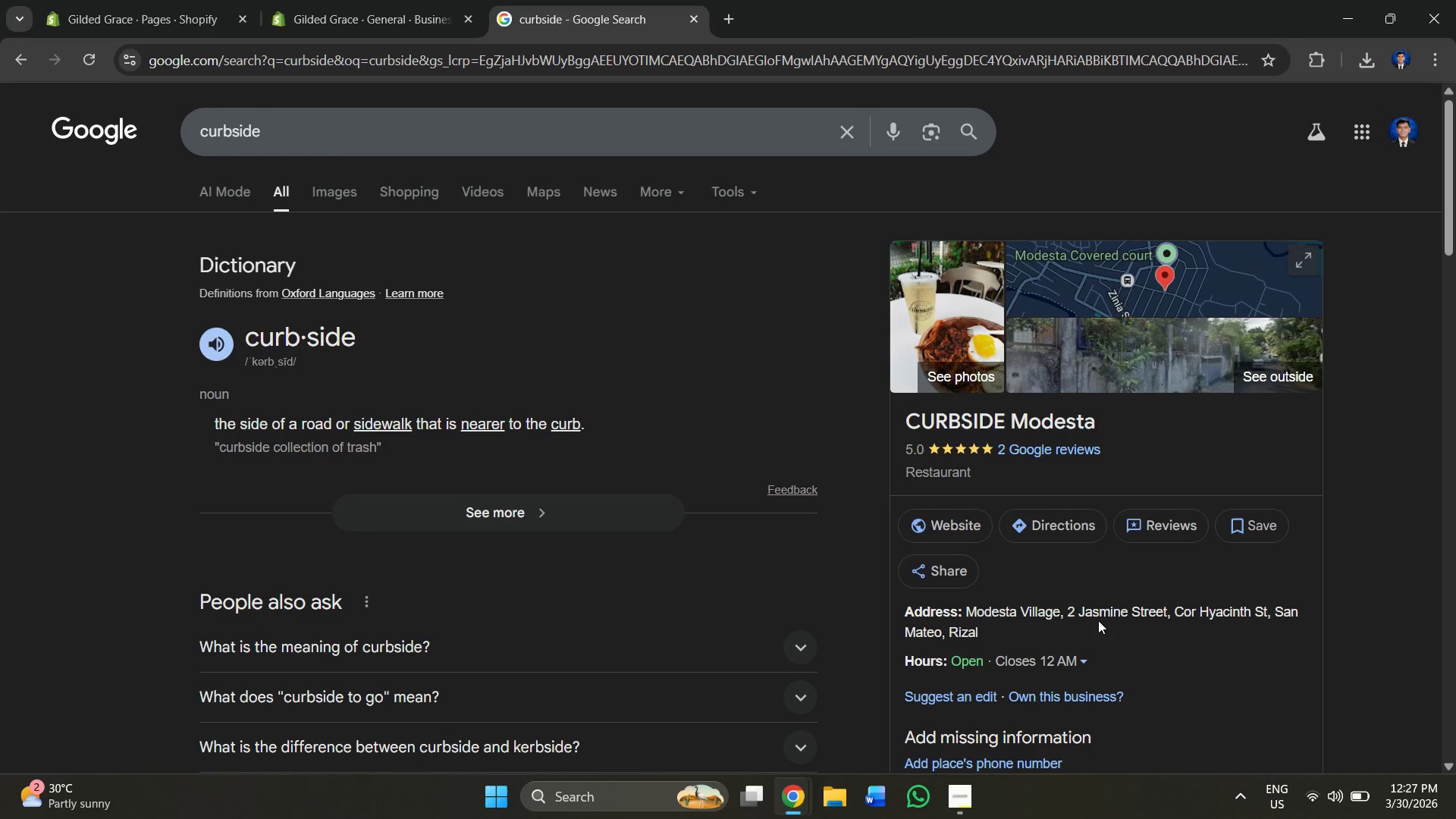 
scroll: coordinate [397, 485], scroll_direction: down, amount: 5.0
 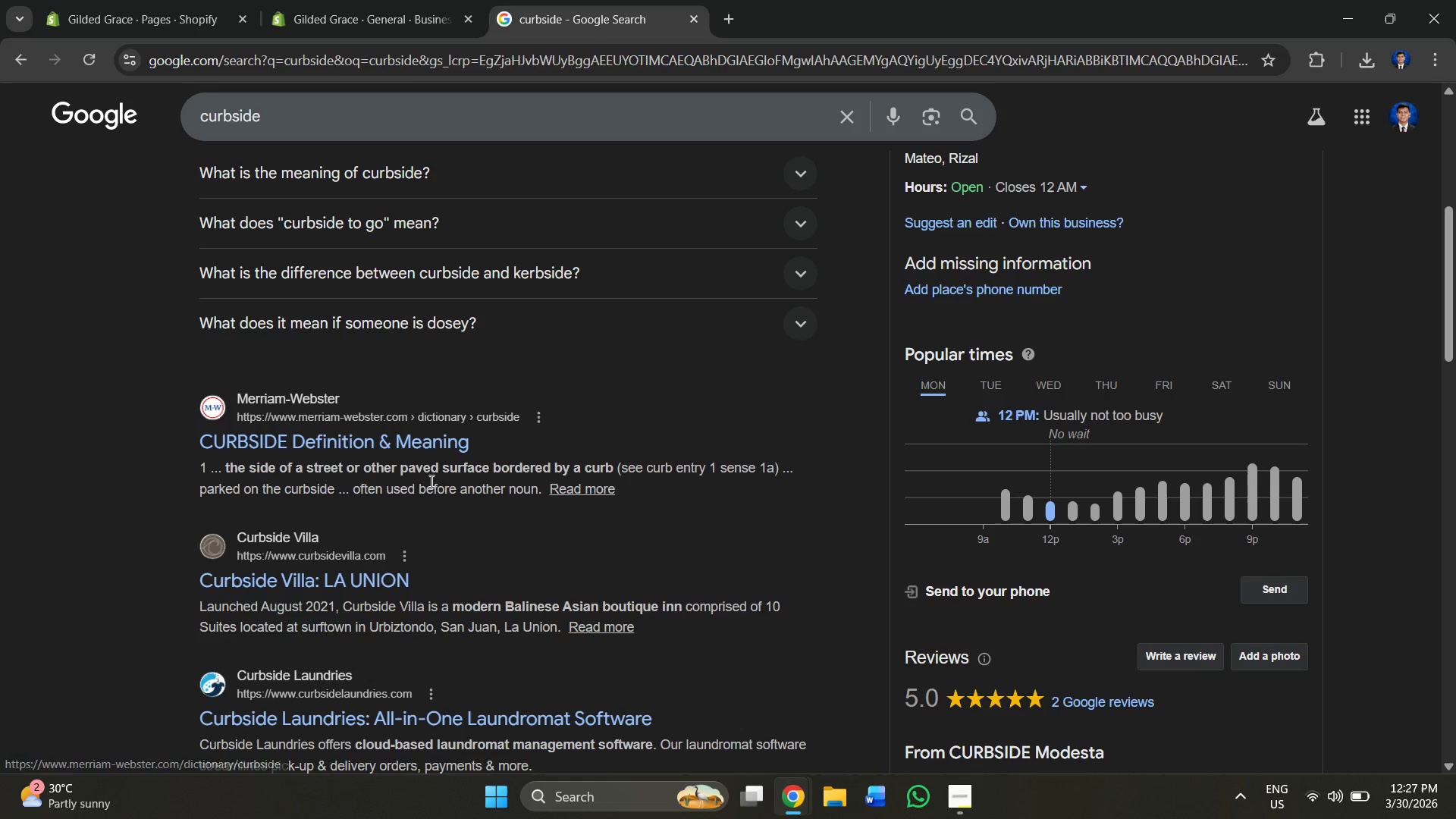 
left_click([381, 431])
 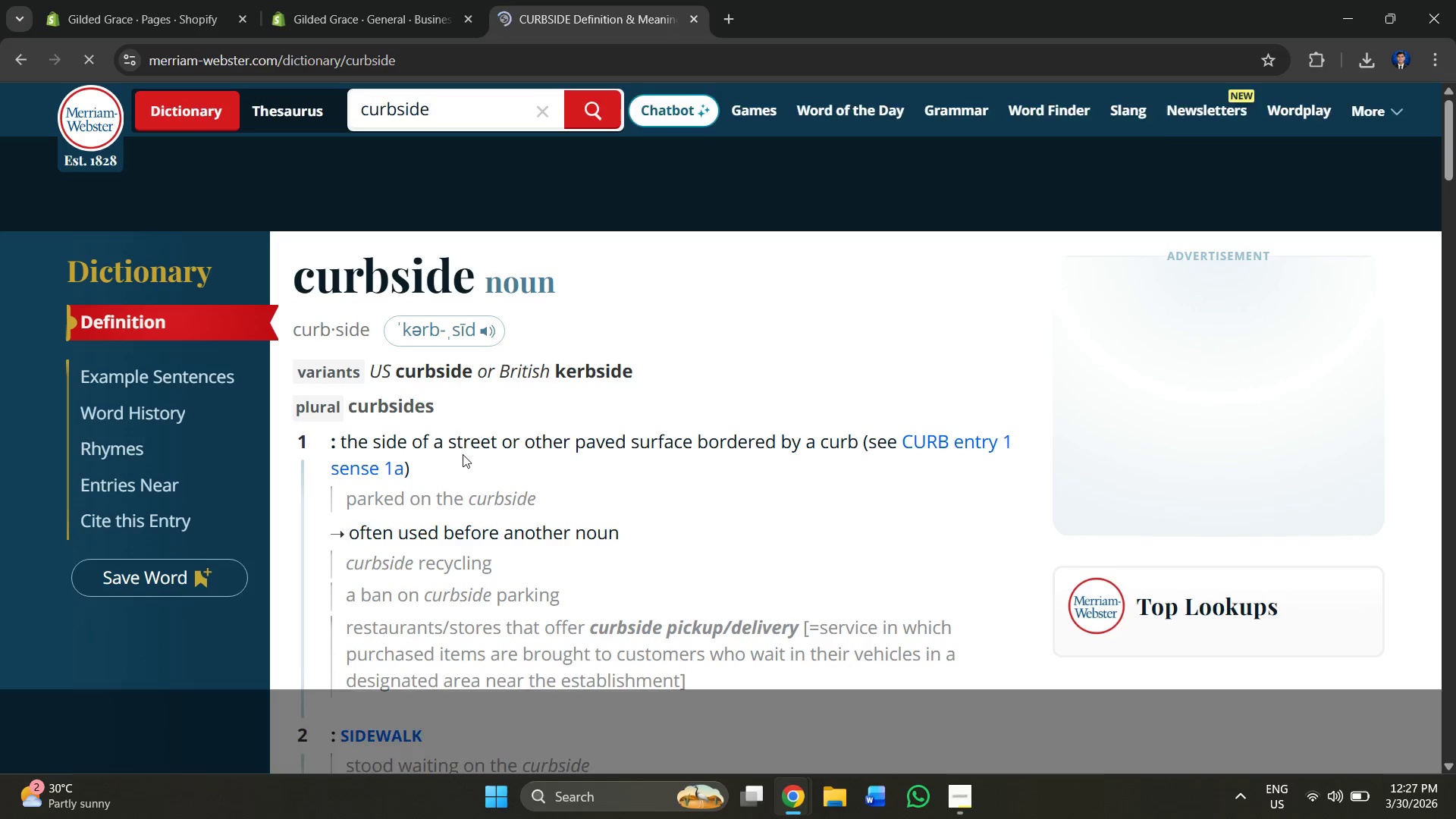 
left_click_drag(start_coordinate=[333, 438], to_coordinate=[1075, 447])
 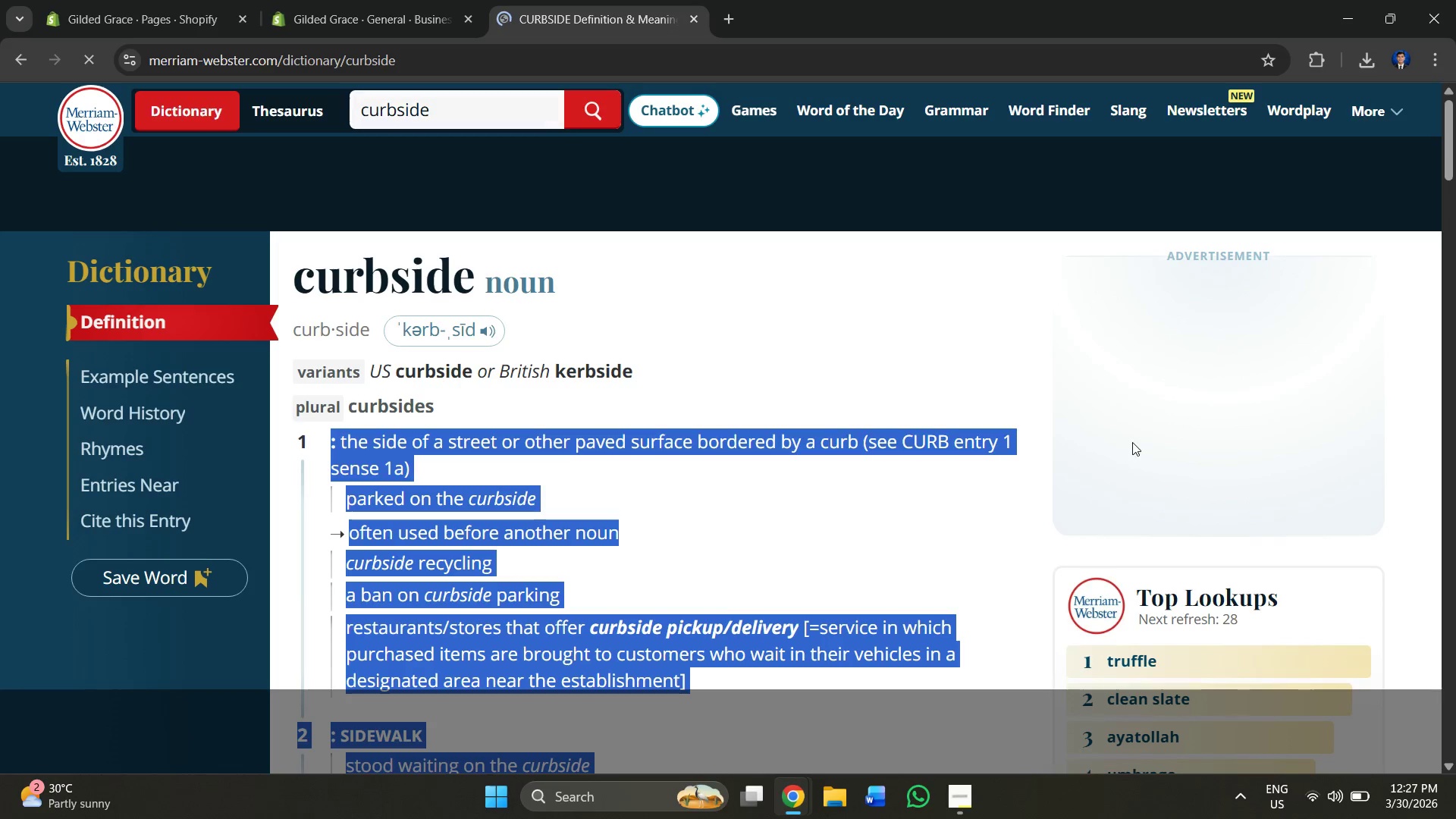 
left_click([1132, 442])
 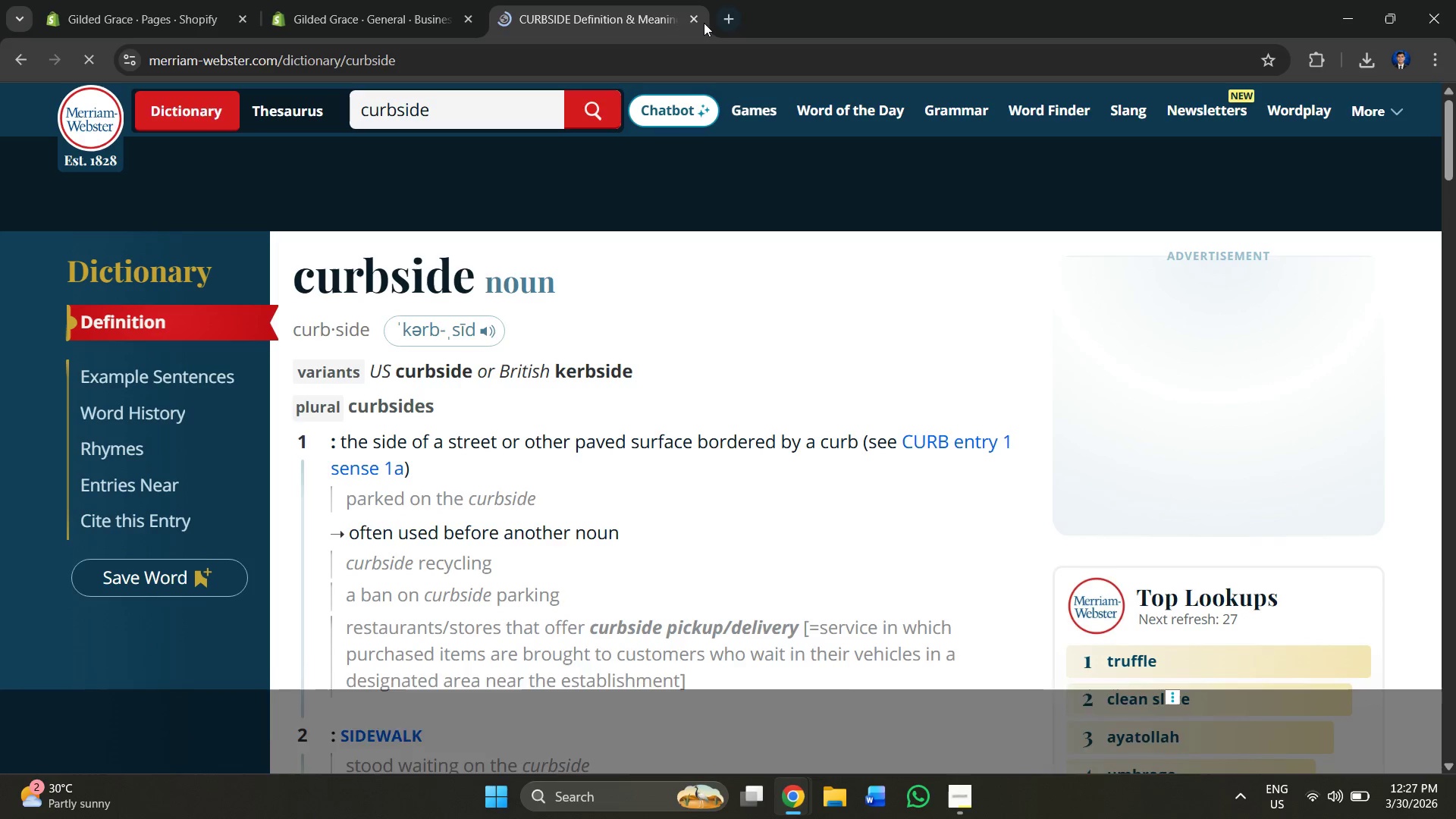 
left_click([692, 22])
 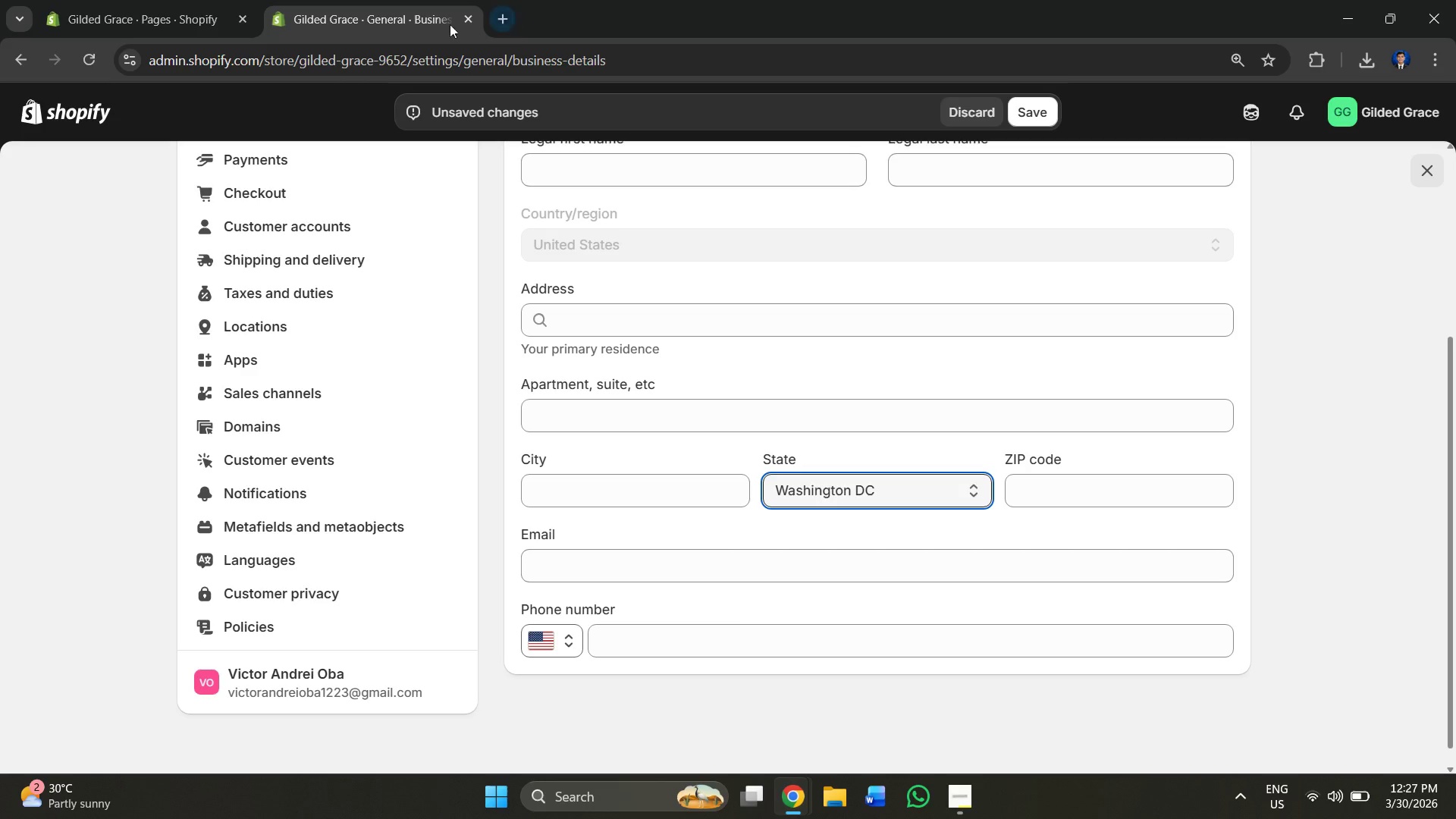 
left_click([337, 14])
 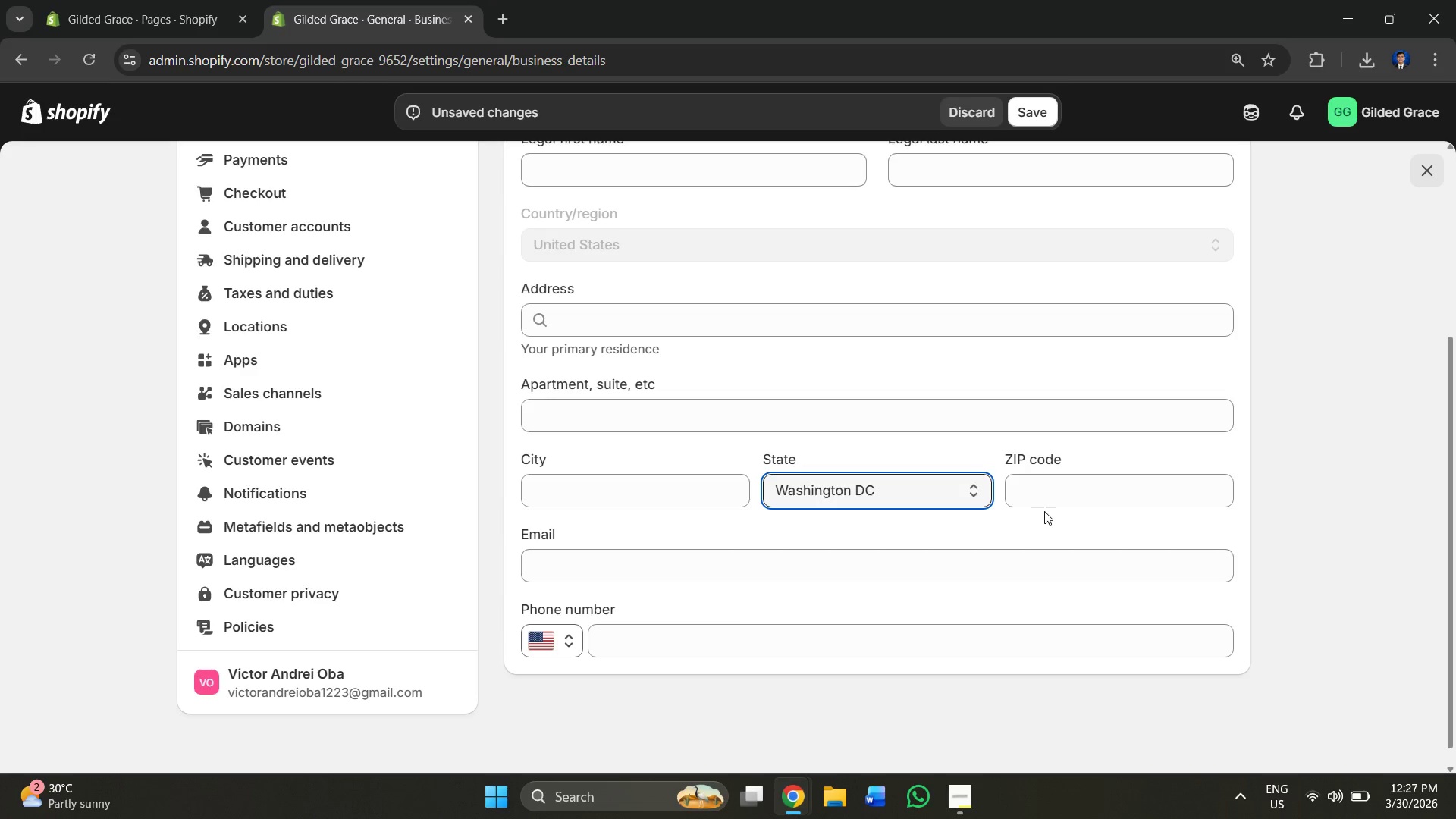 
left_click([1048, 483])
 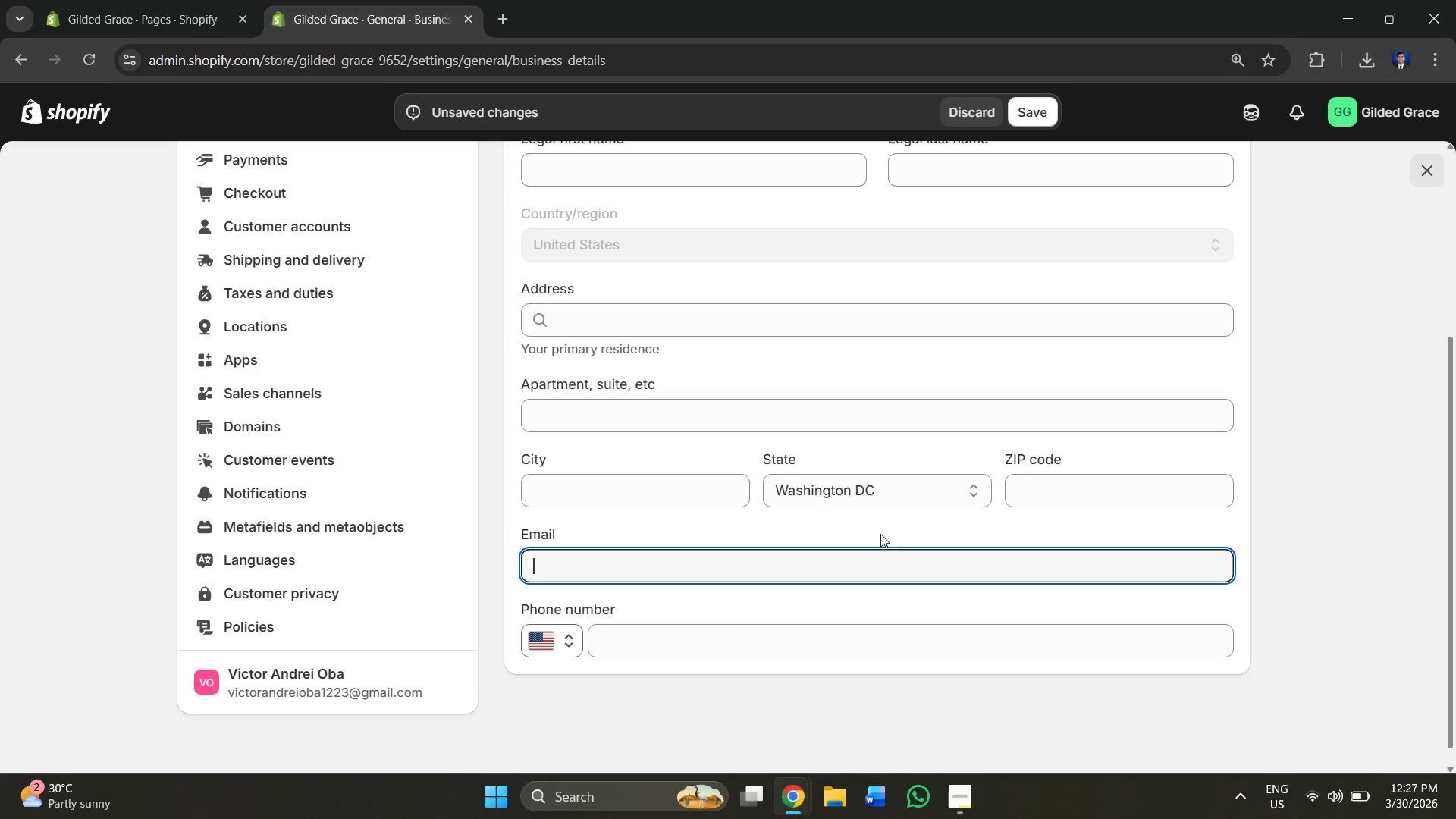 
double_click([1058, 482])
 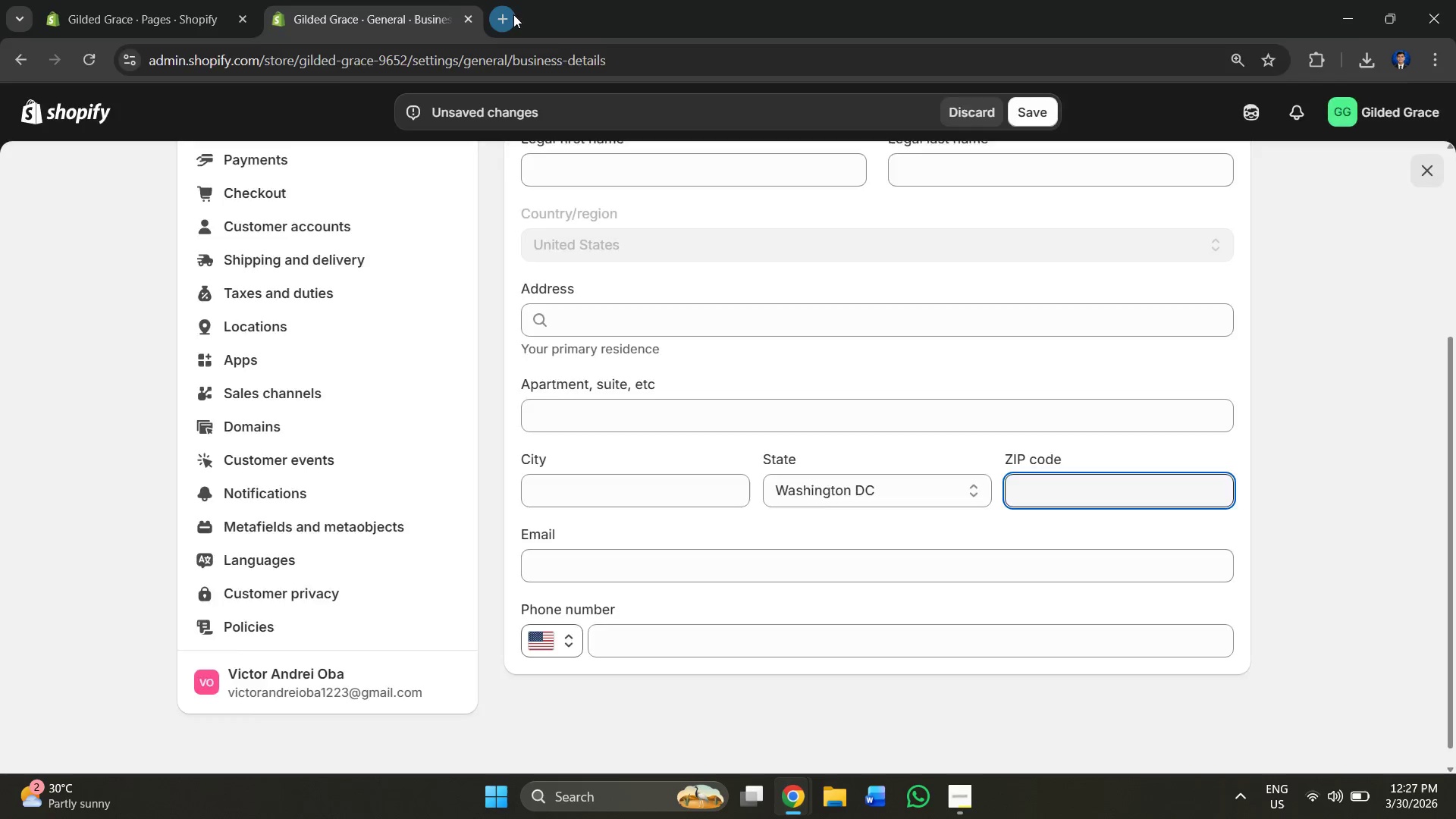 
double_click([543, 60])
 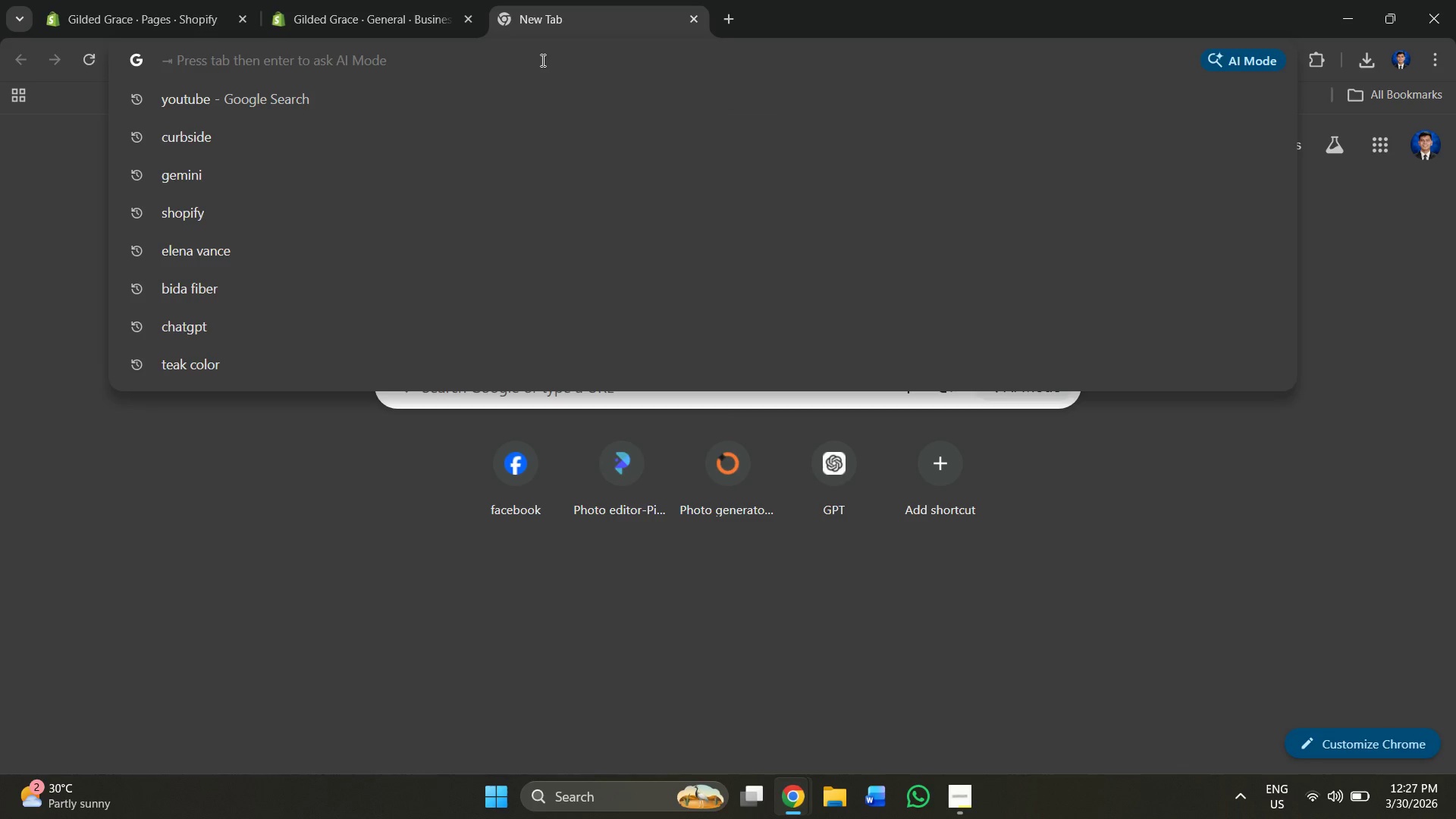 
type(zip code o)
key(Backspace)
type(of ma)
key(Backspace)
key(Backspace)
type(q)
key(Backspace)
key(Backspace)
type(washington)
 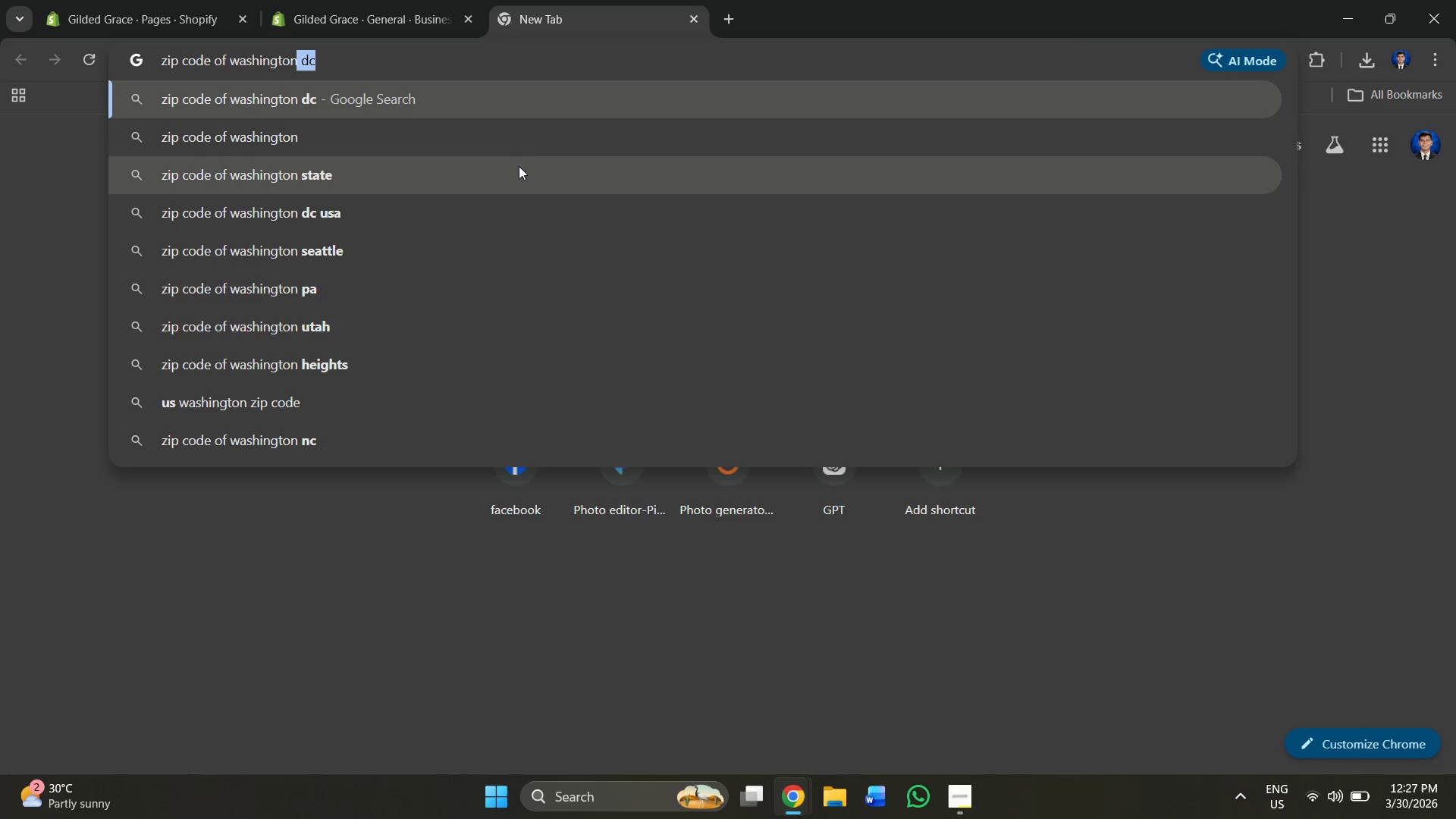 
left_click([513, 91])
 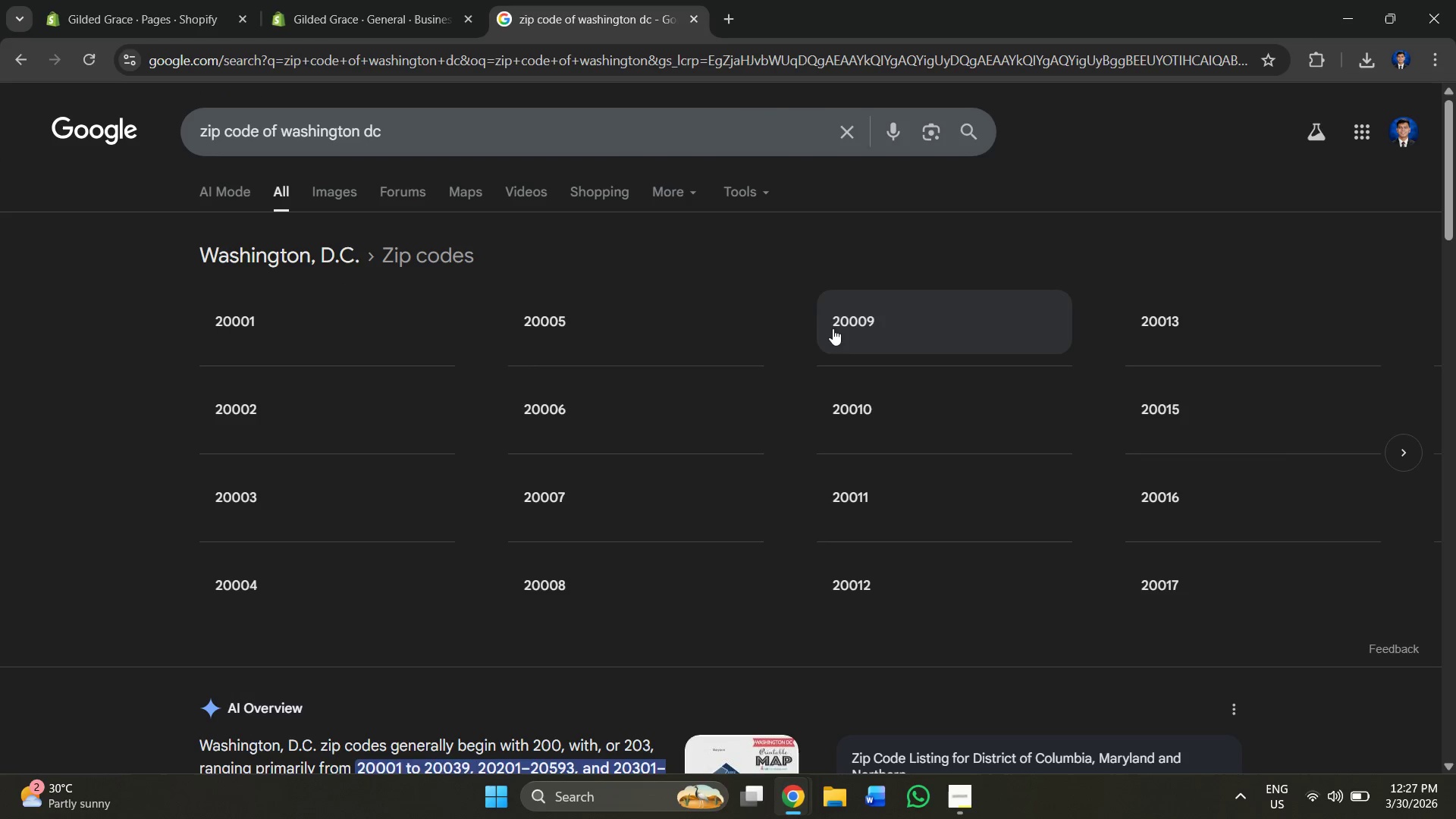 
wait(8.16)
 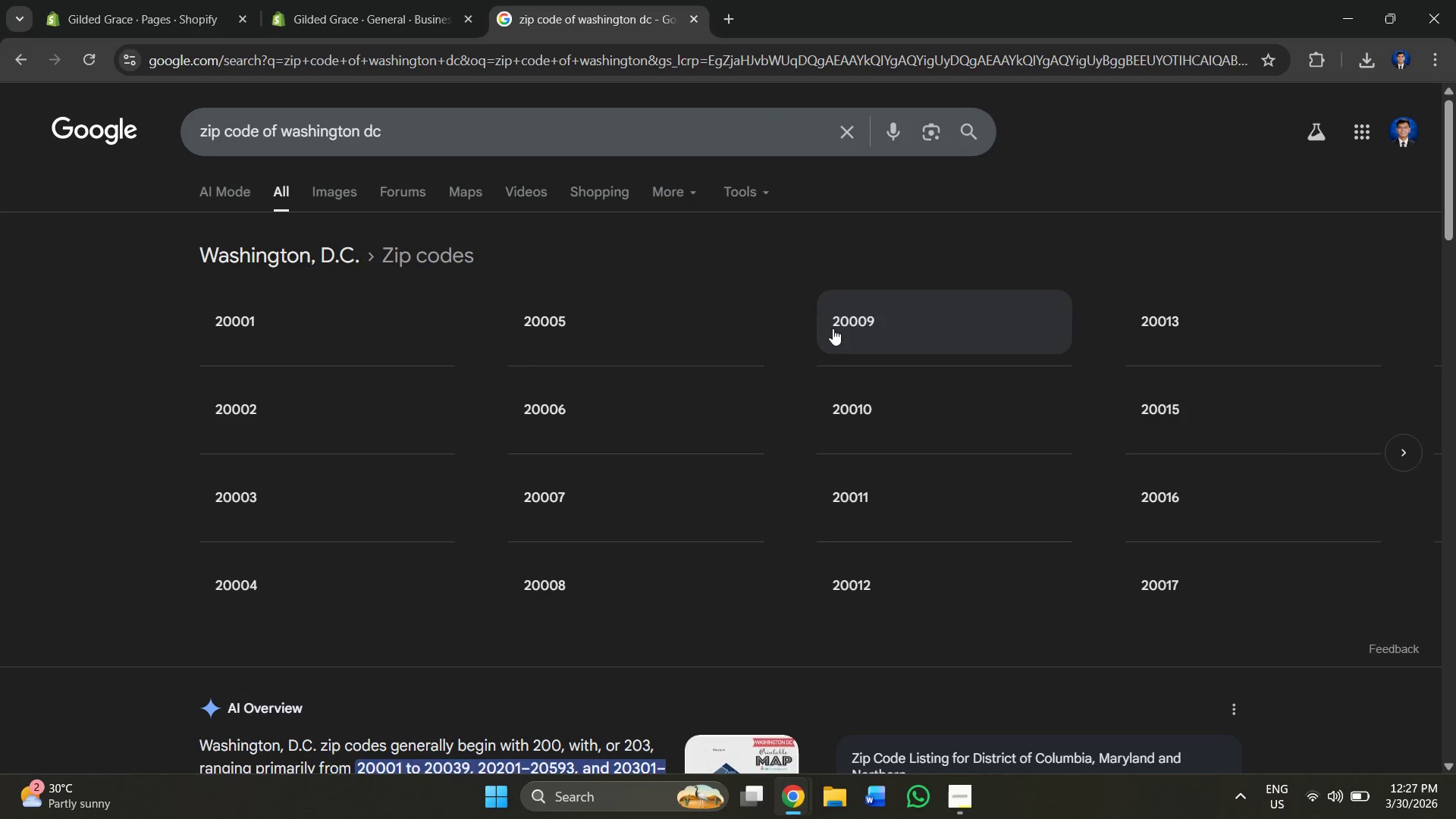 
scroll: coordinate [578, 655], scroll_direction: down, amount: 2.0
 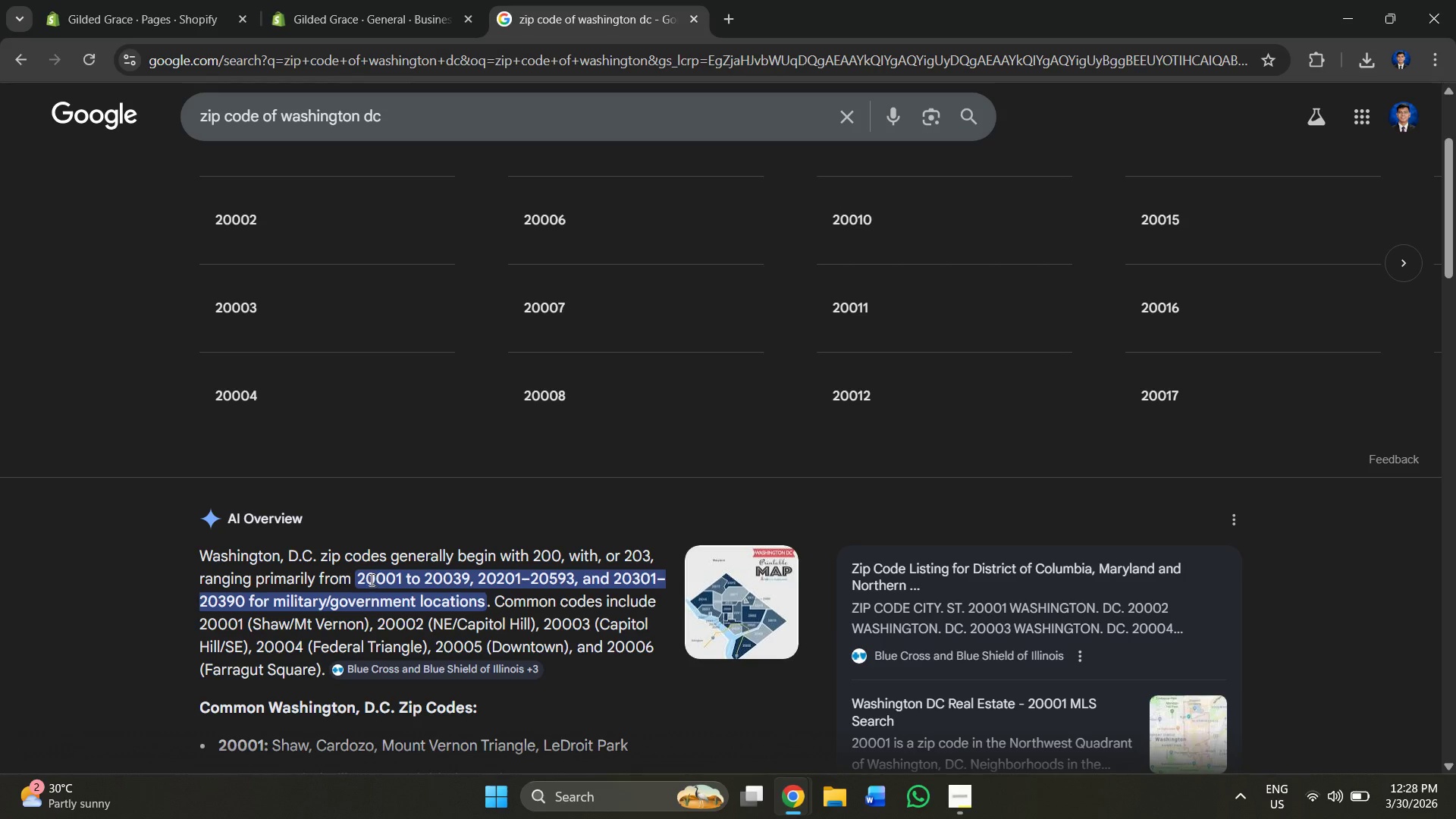 
left_click_drag(start_coordinate=[353, 579], to_coordinate=[402, 578])